 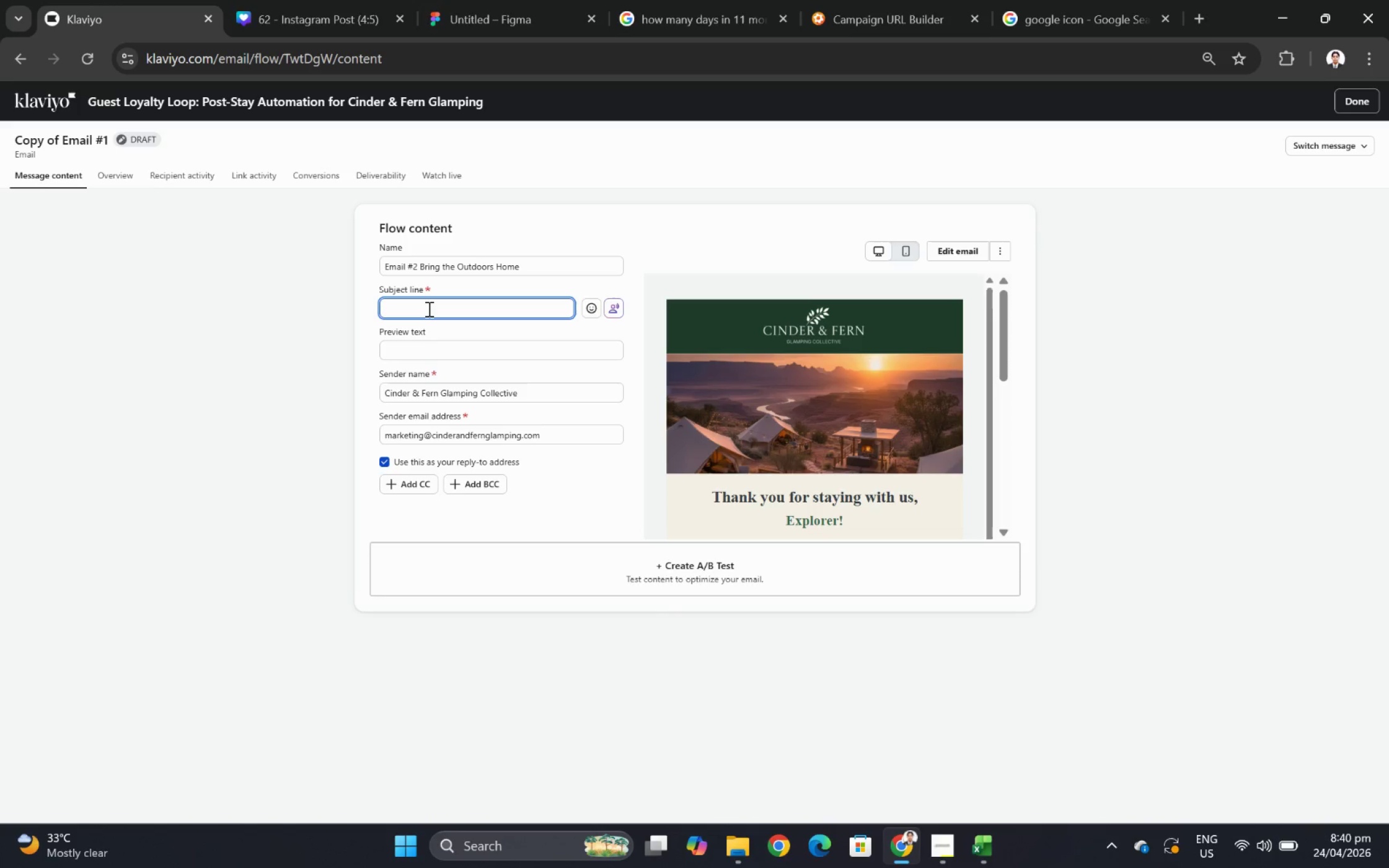 
left_click([1334, 146])
 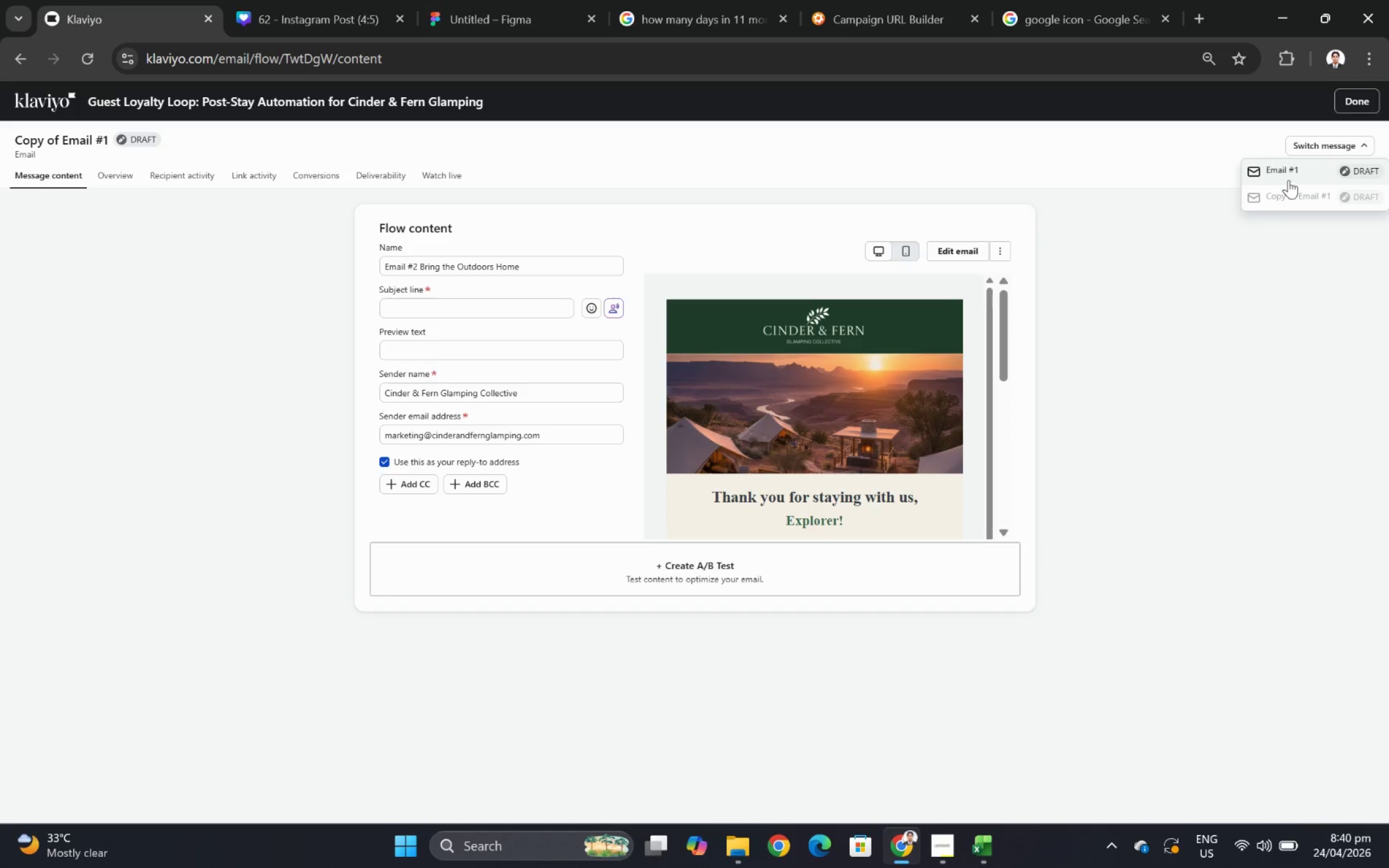 
left_click([1289, 177])
 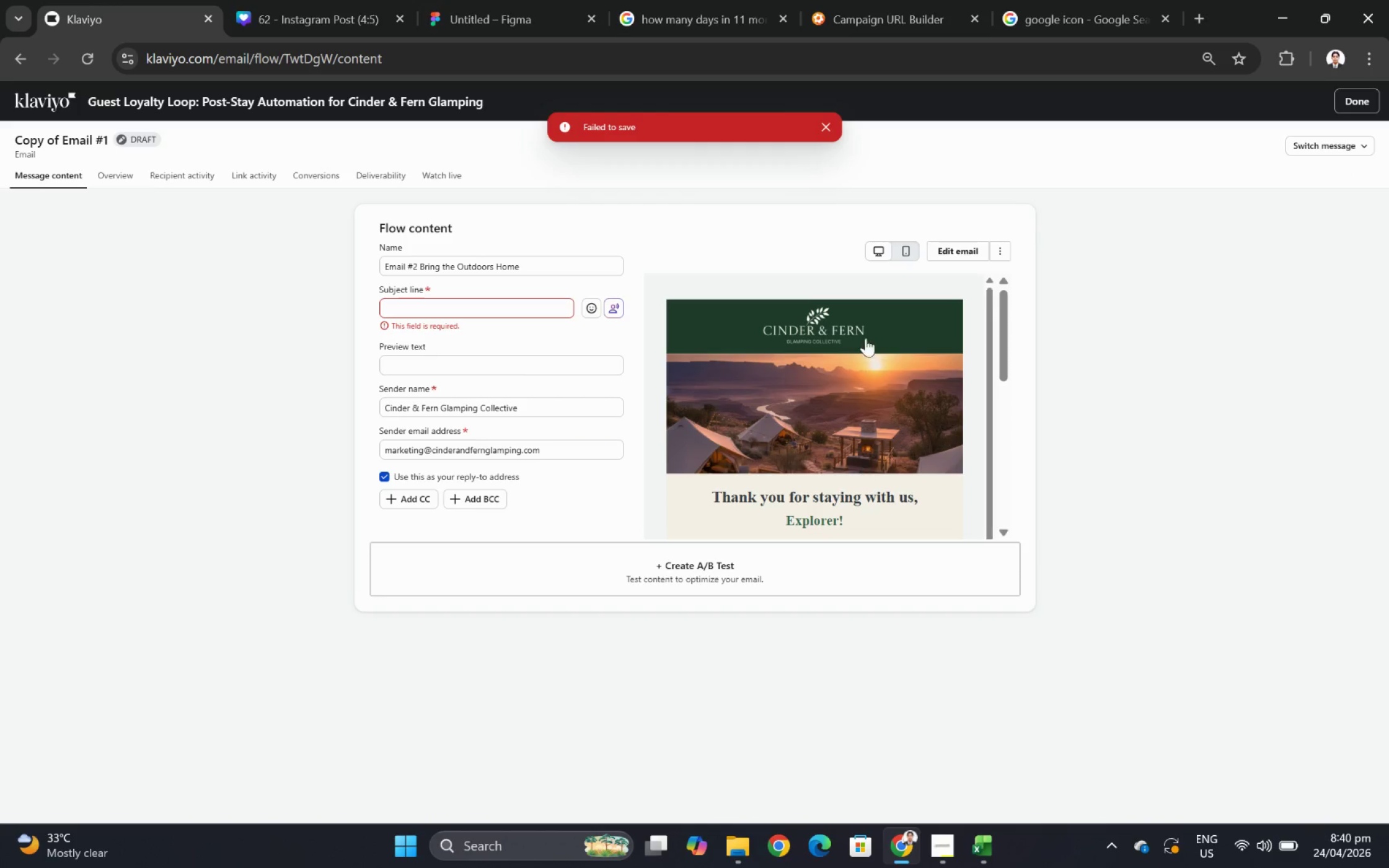 
left_click([518, 299])
 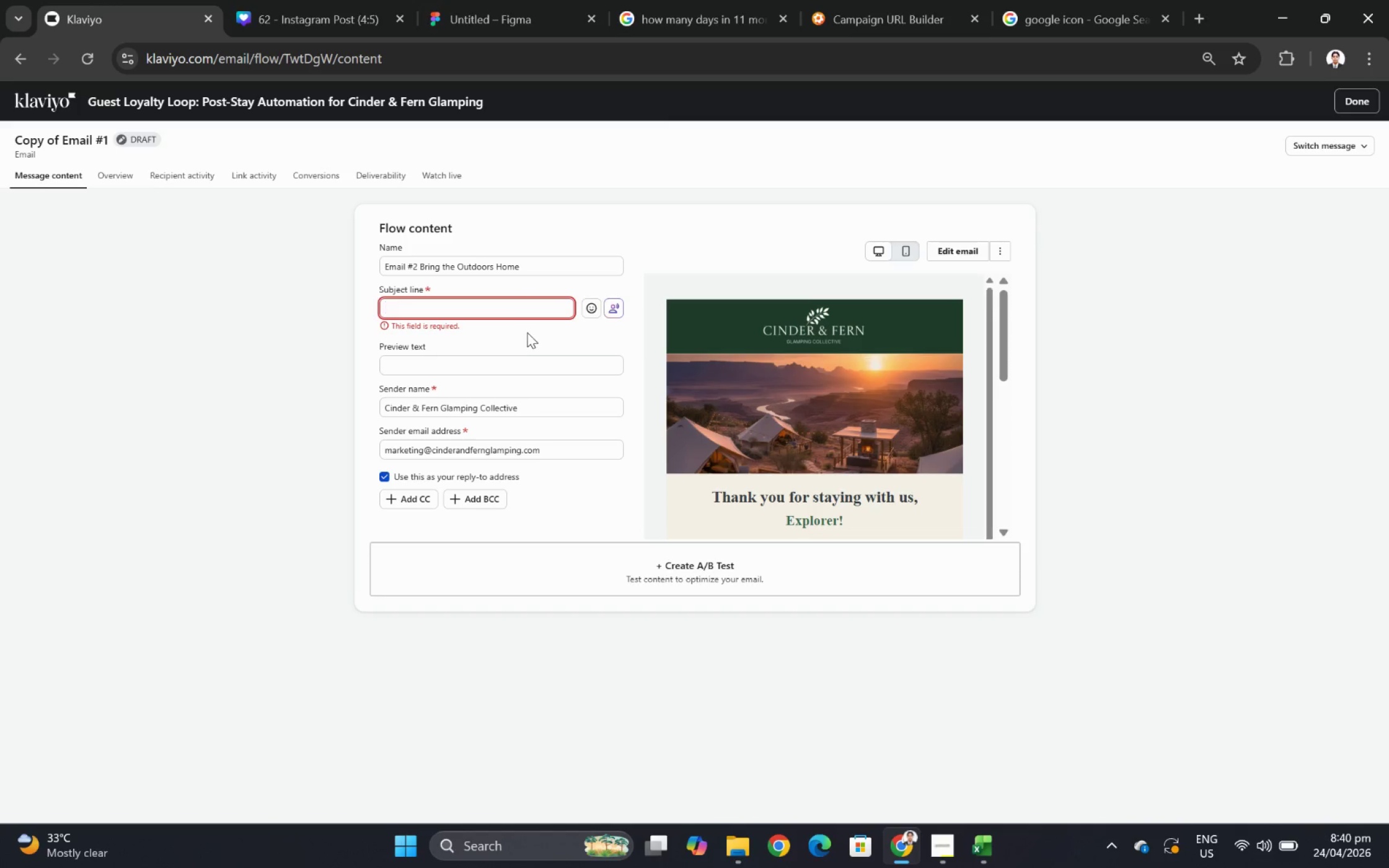 
wait(6.33)
 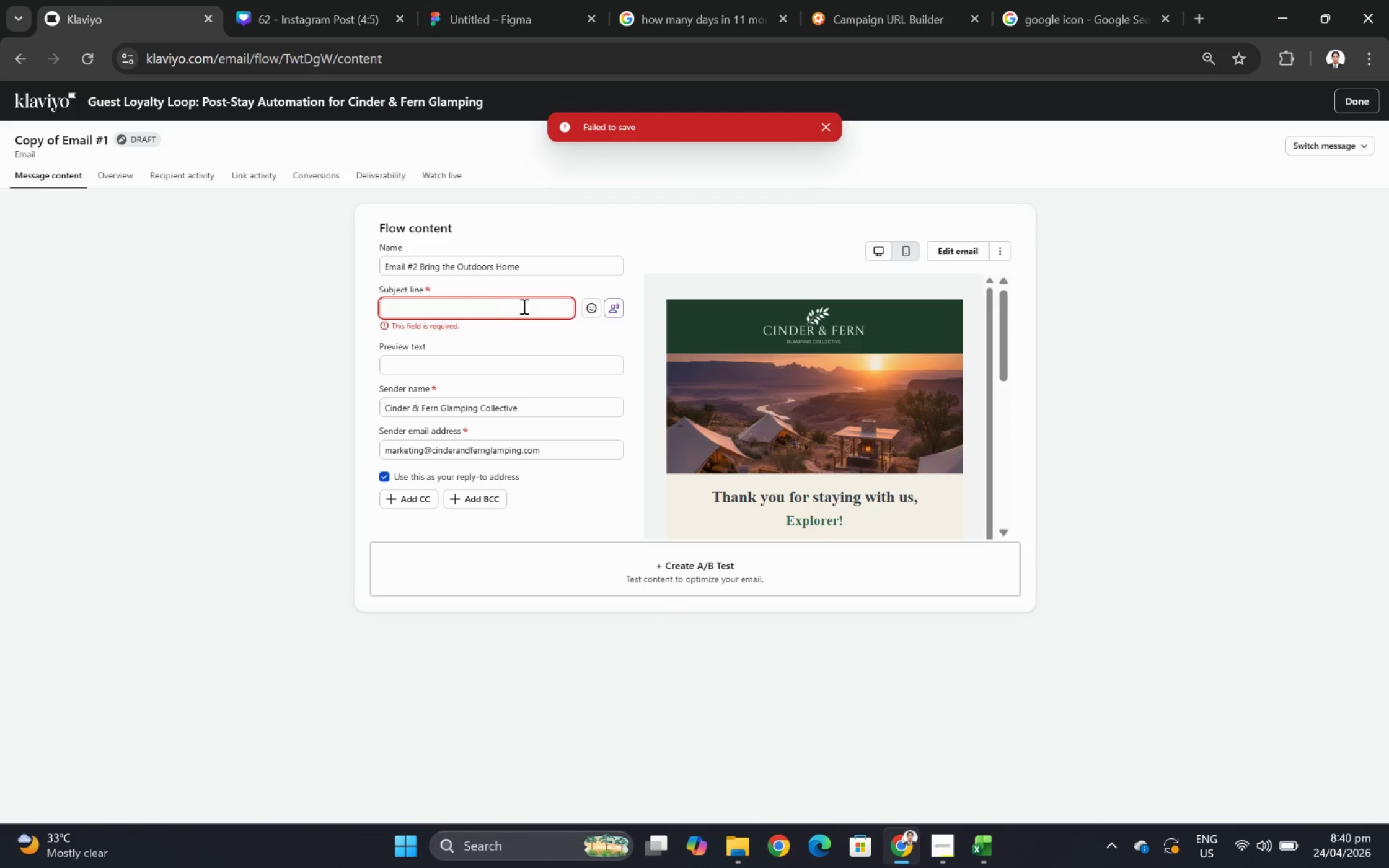 
left_click([957, 833])